 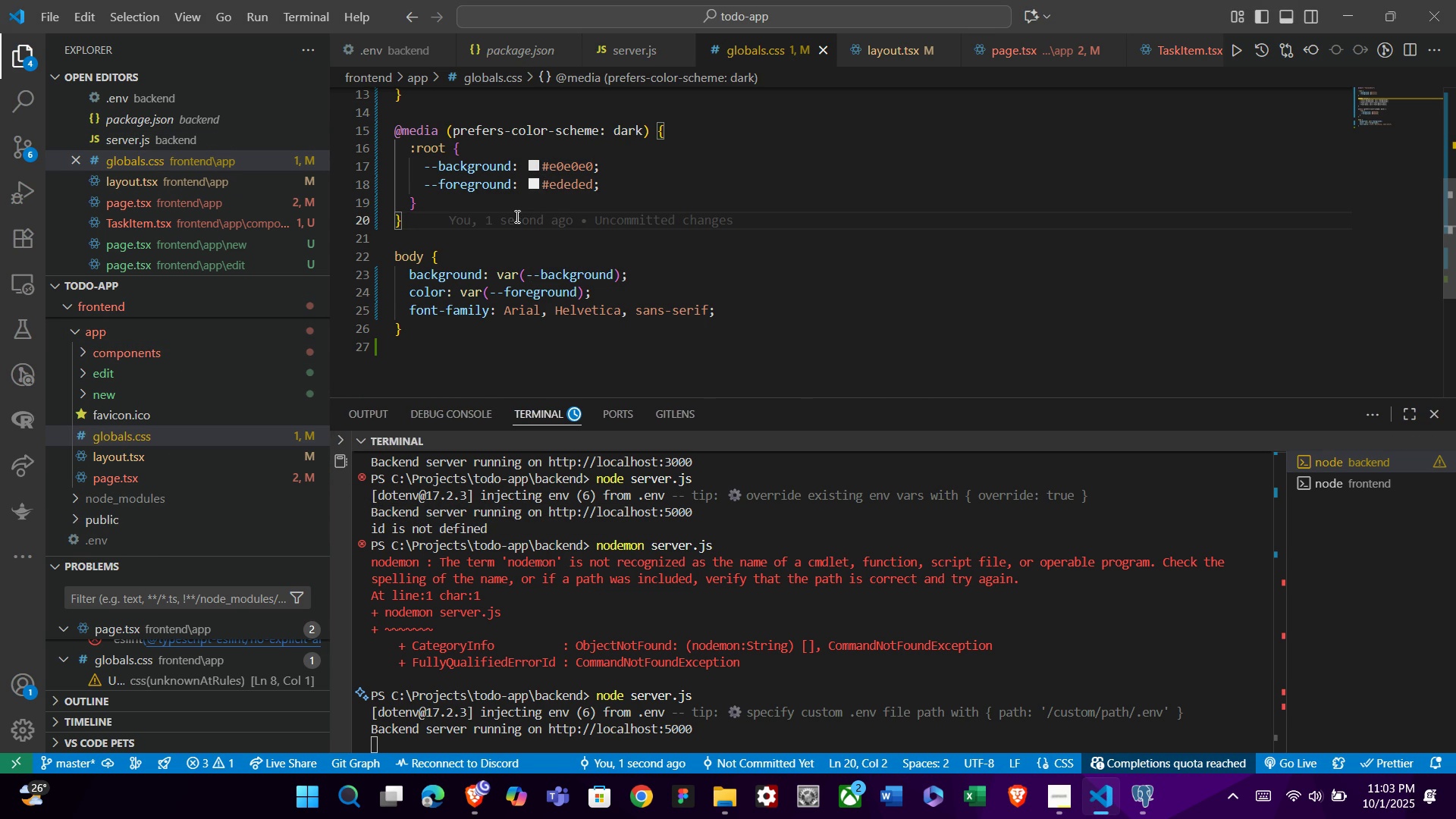 
left_click([480, 777])
 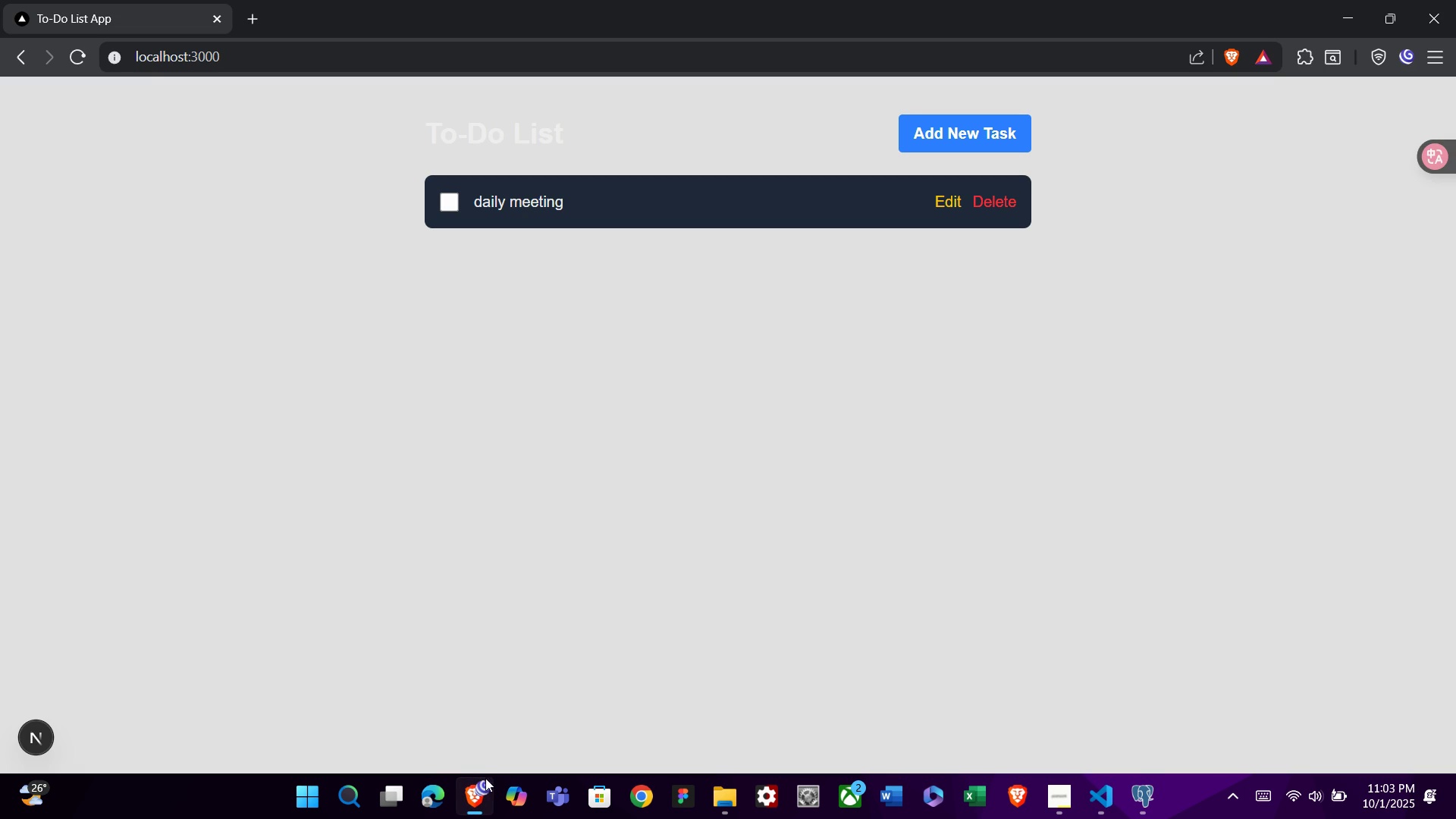 
left_click([482, 788])
 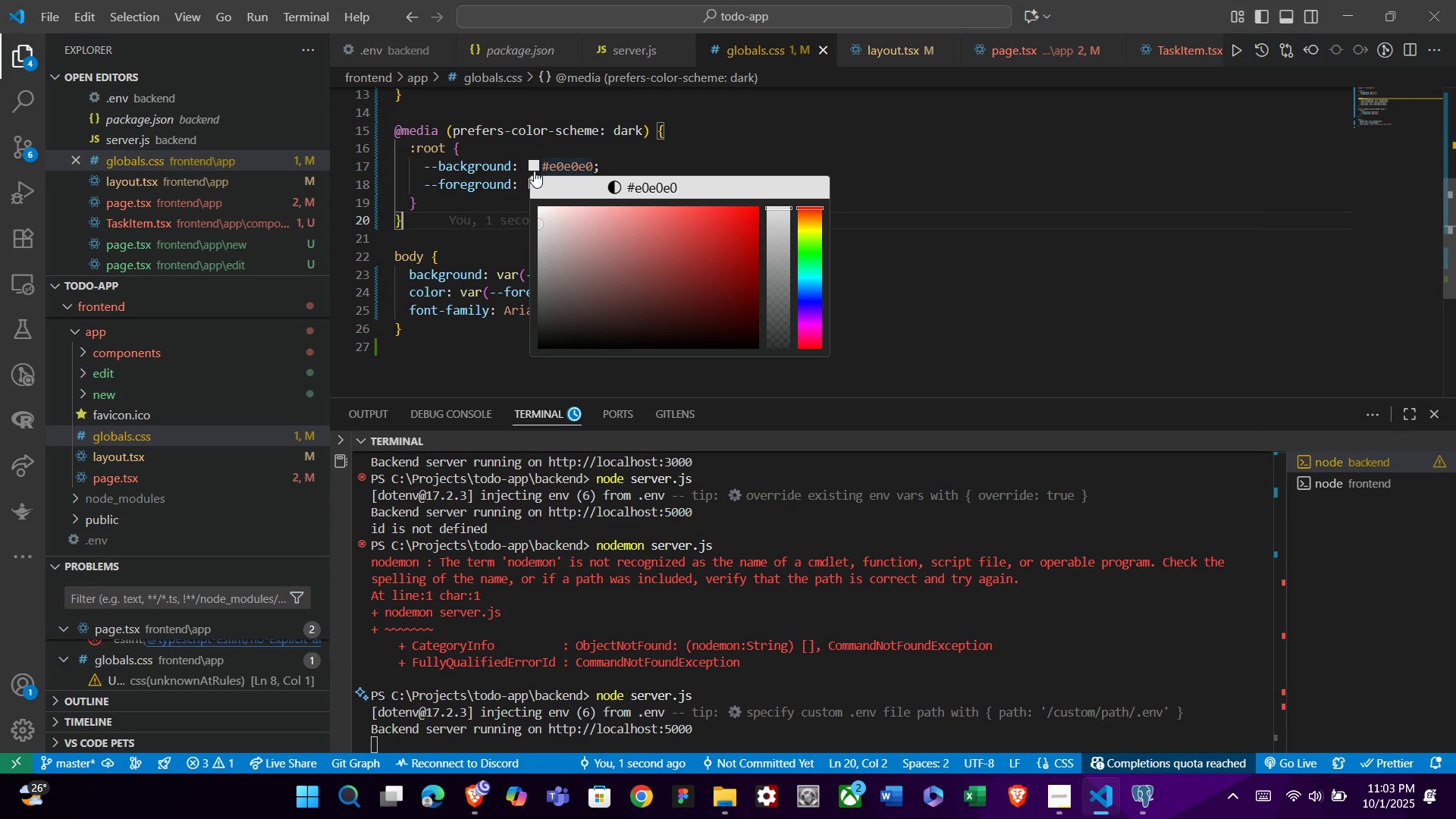 
key(Shift+ShiftLeft)
 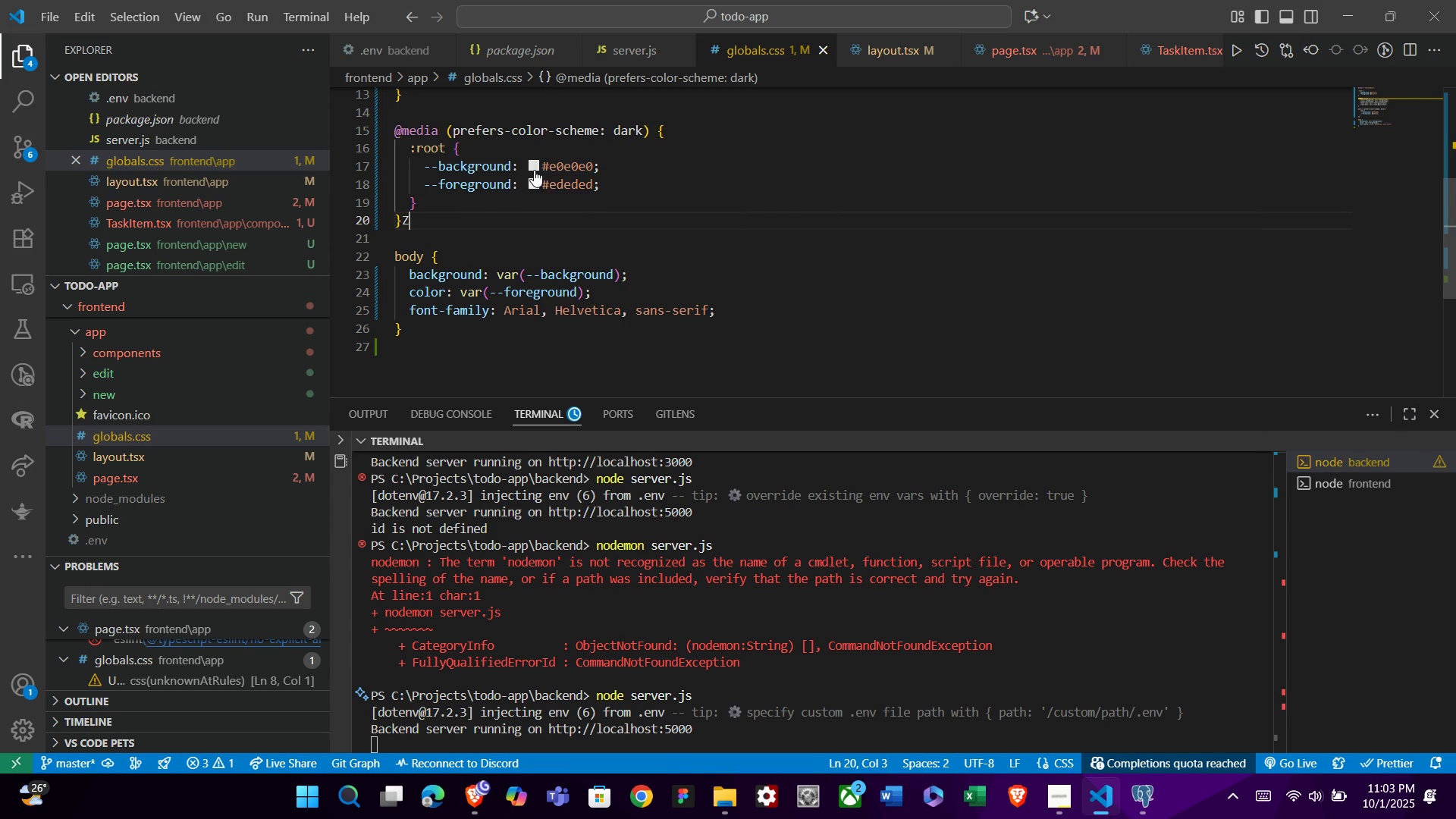 
key(Shift+Z)